 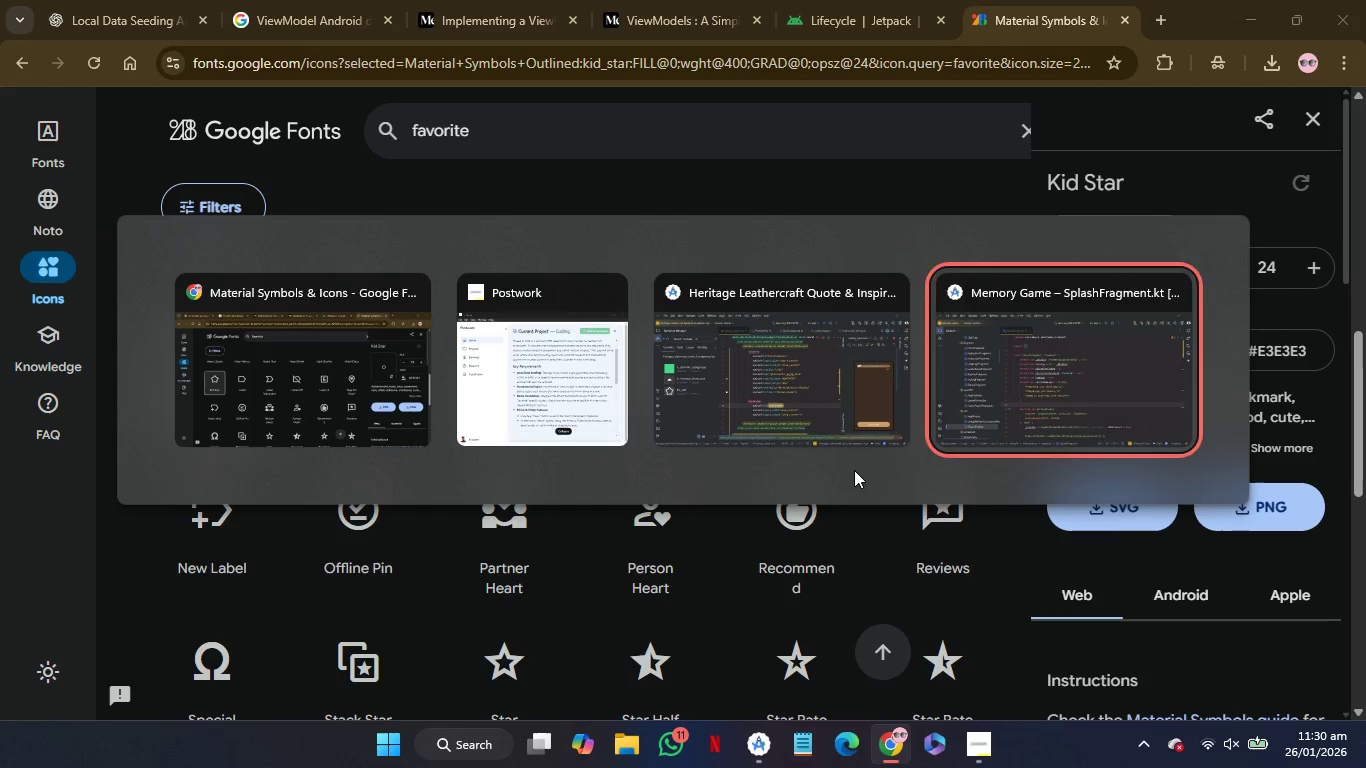 
left_click([59, 150])
 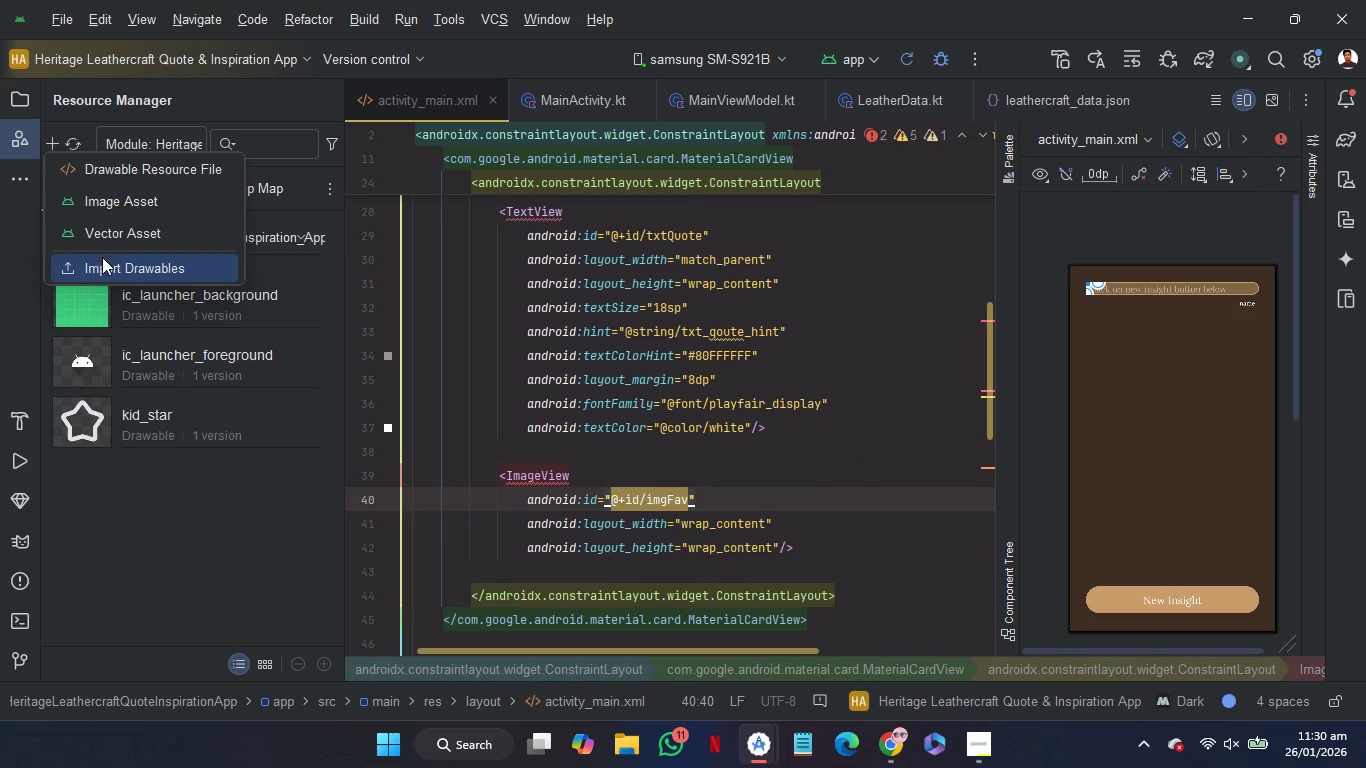 
left_click([105, 263])
 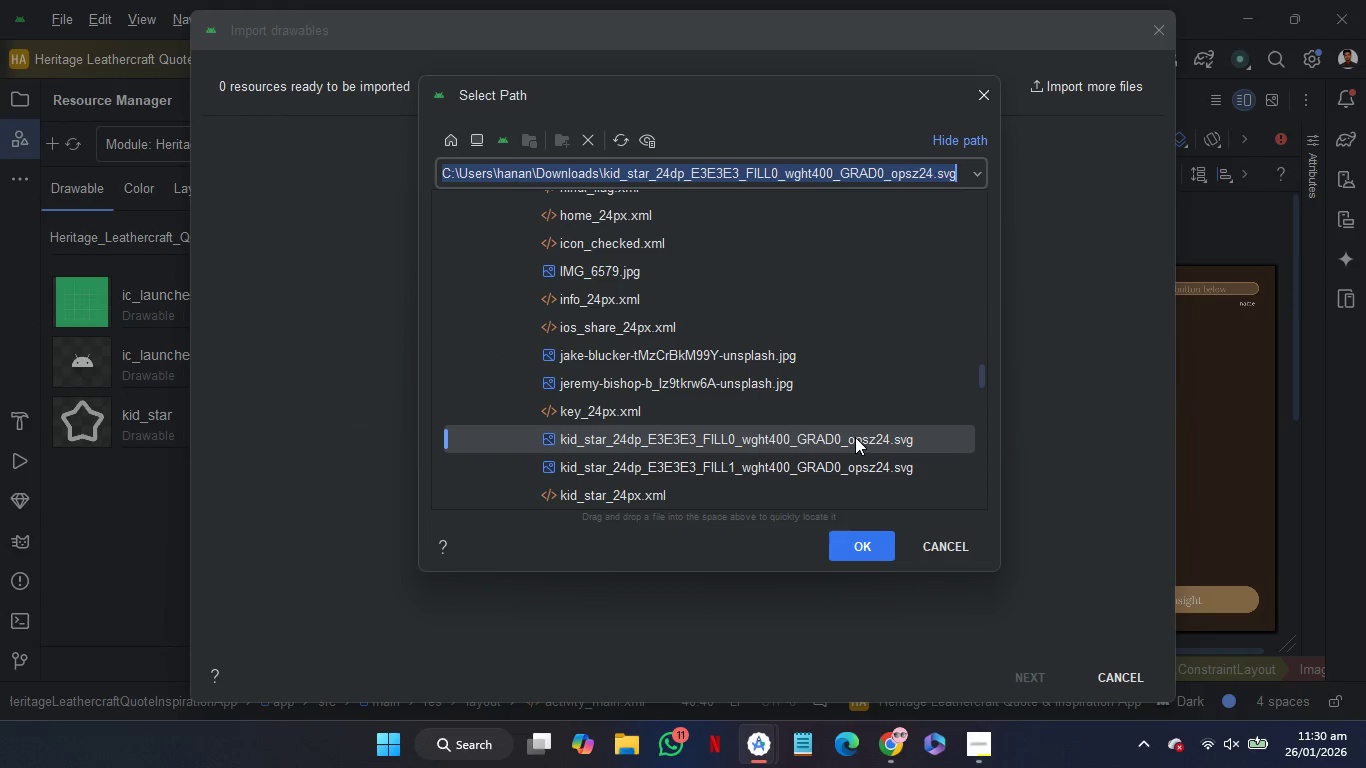 
scroll: coordinate [855, 437], scroll_direction: down, amount: 4.0
 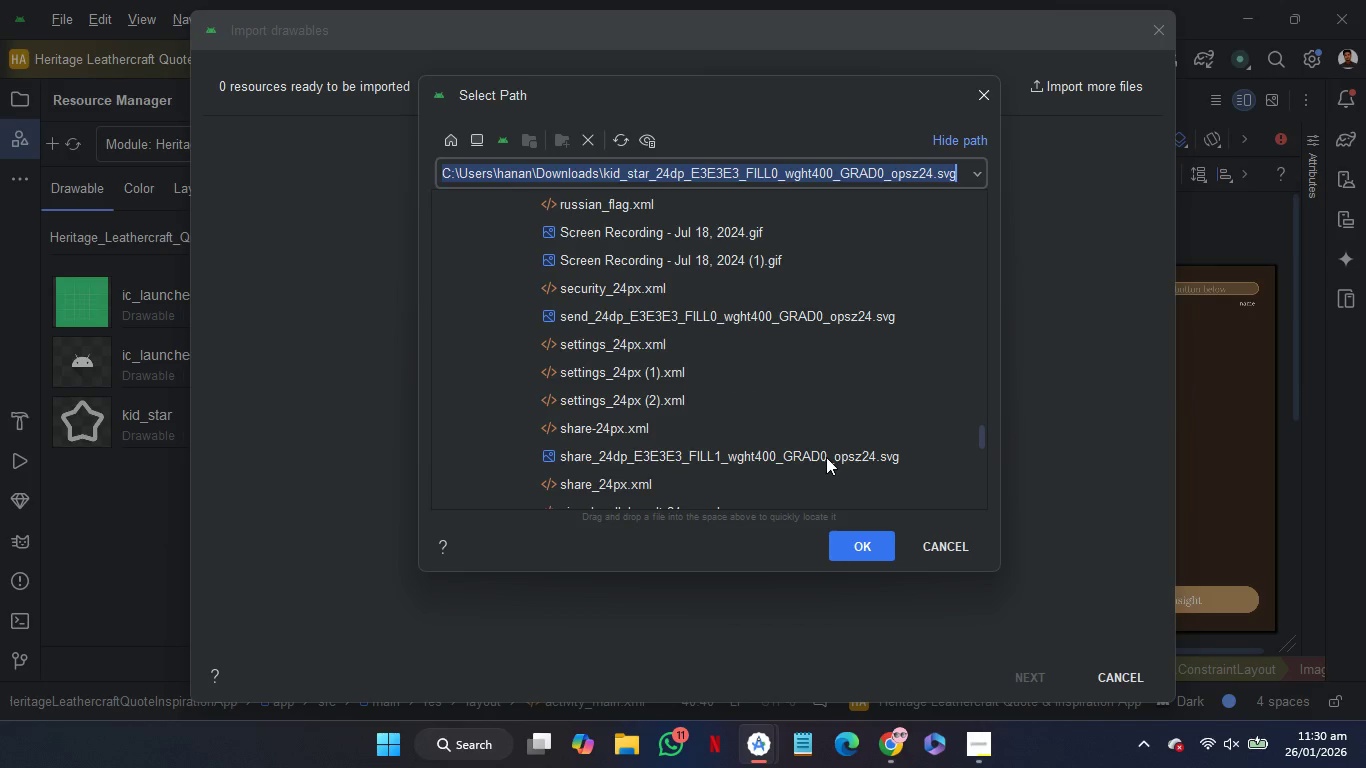 
left_click([826, 457])
 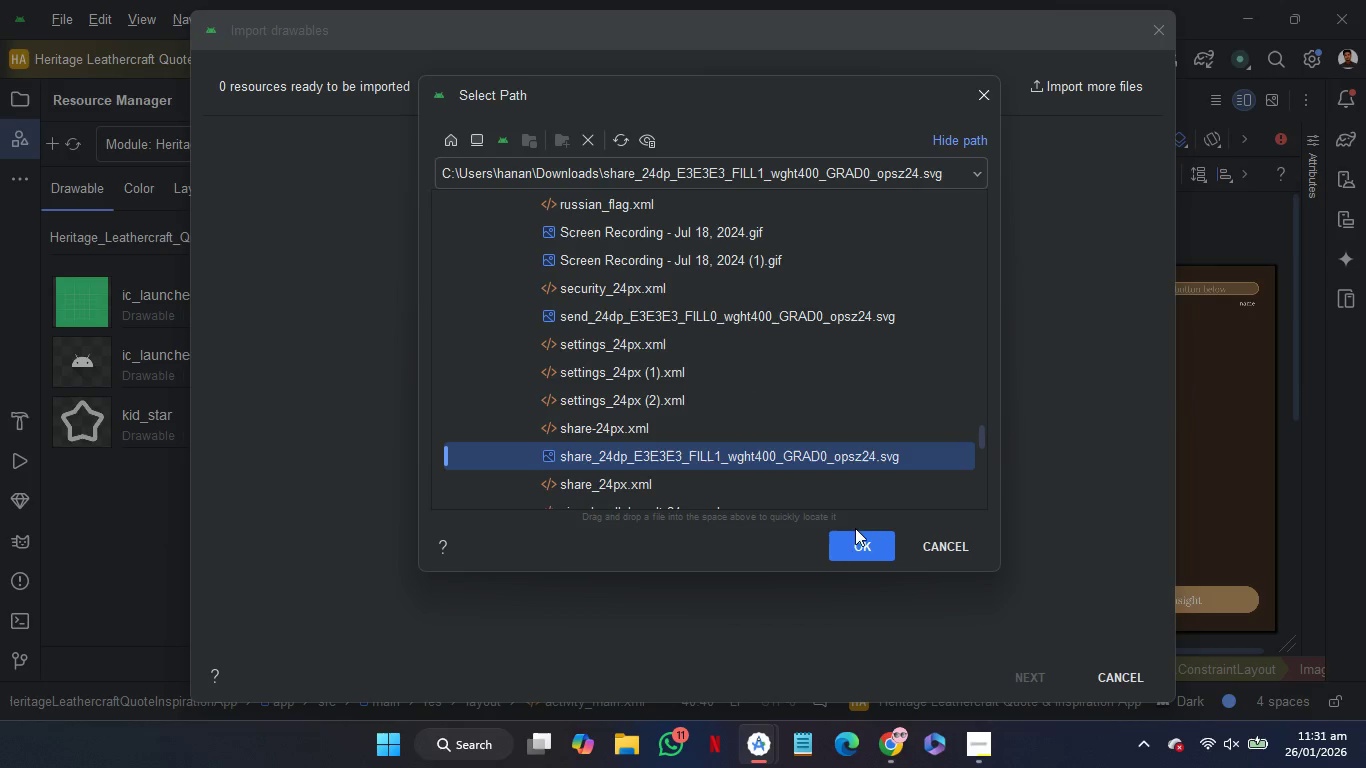 
left_click([859, 541])
 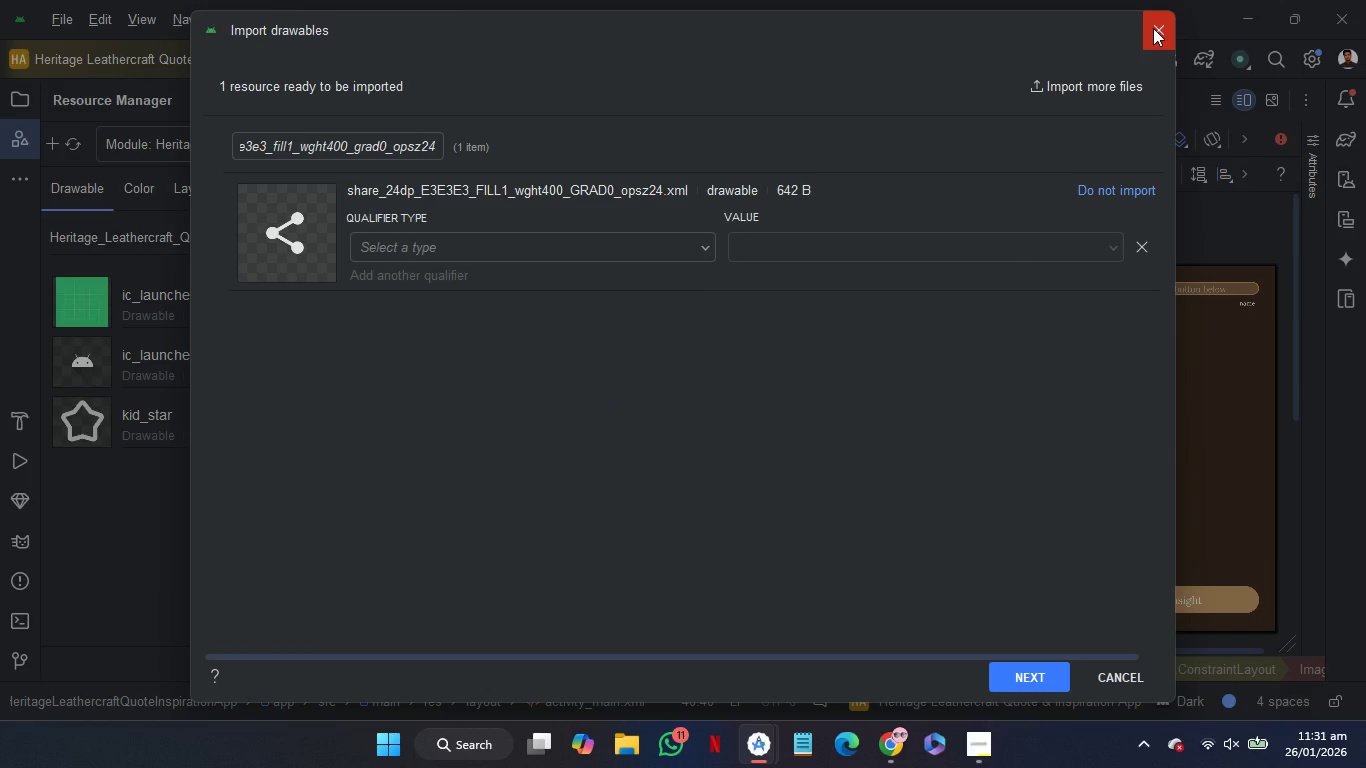 
wait(5.92)
 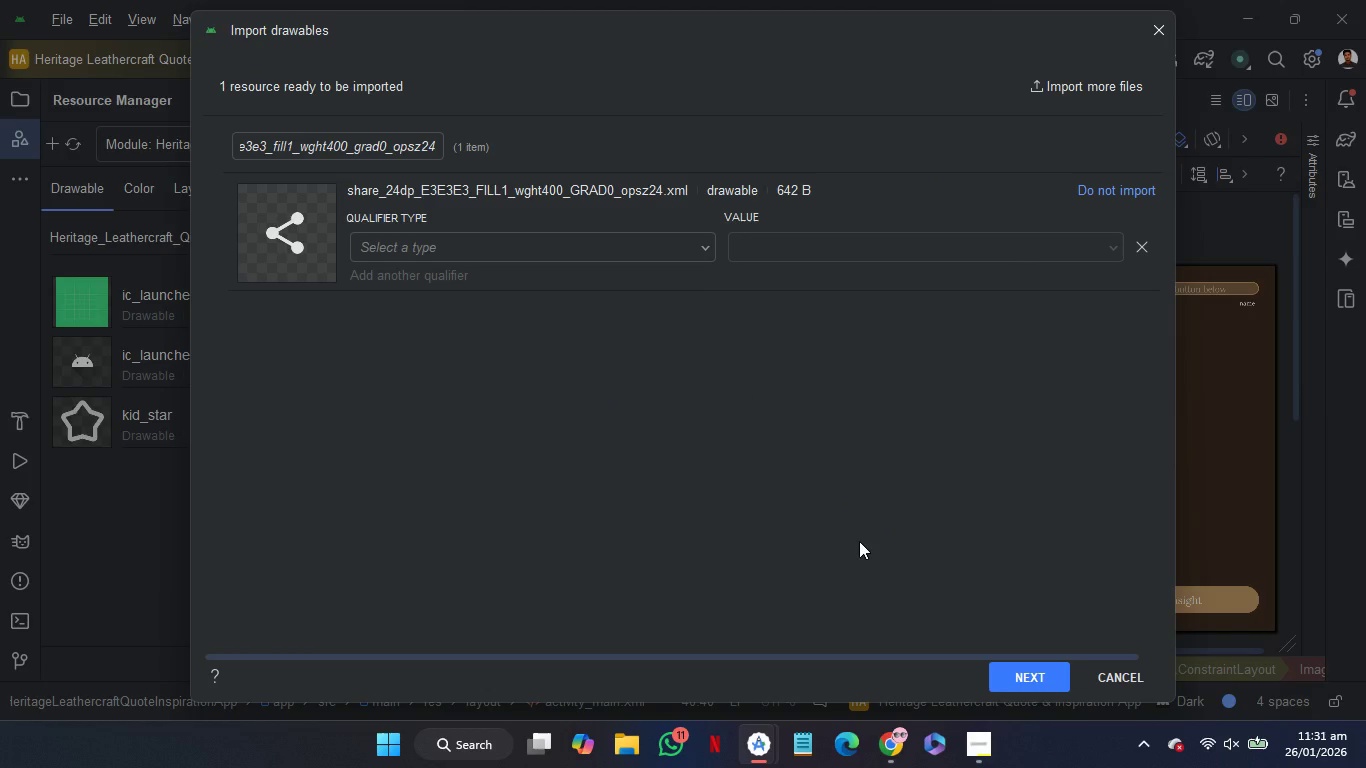 
left_click([1153, 28])
 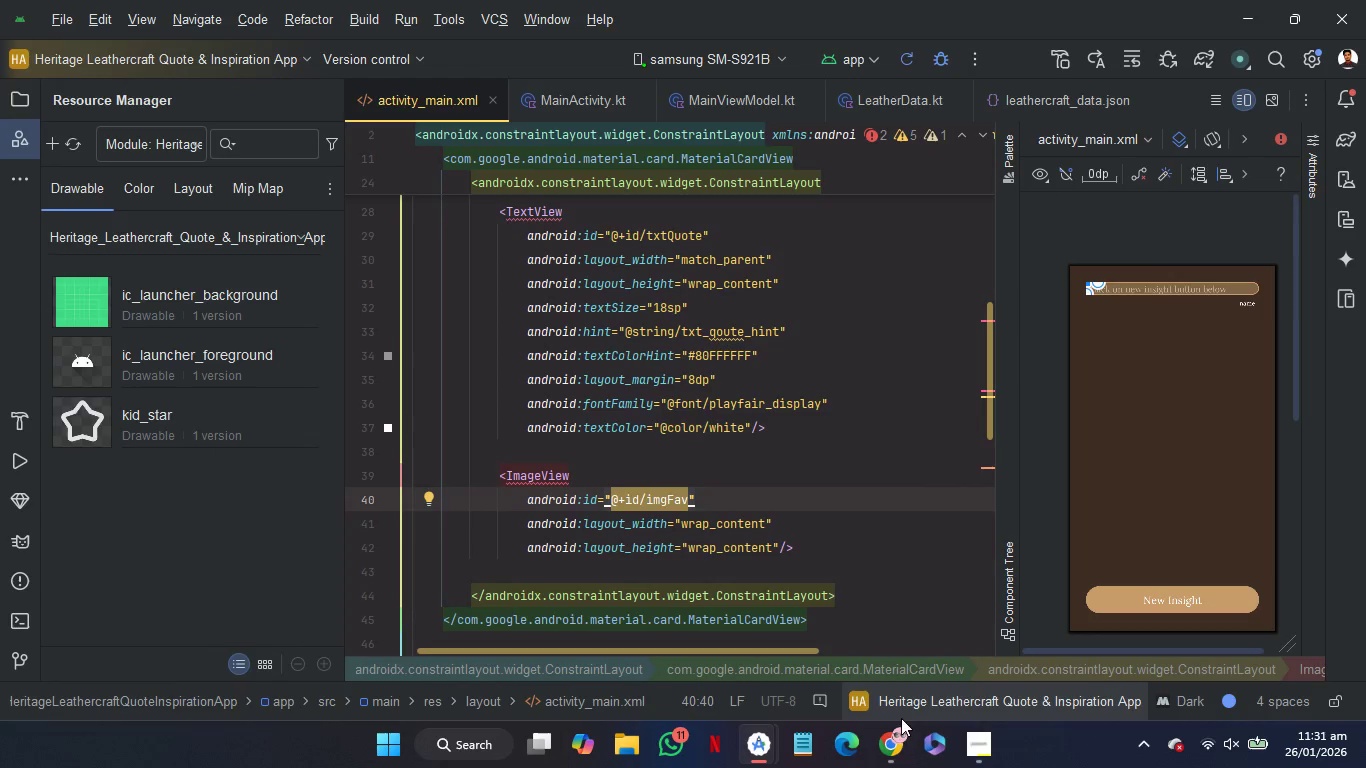 
left_click([894, 731])
 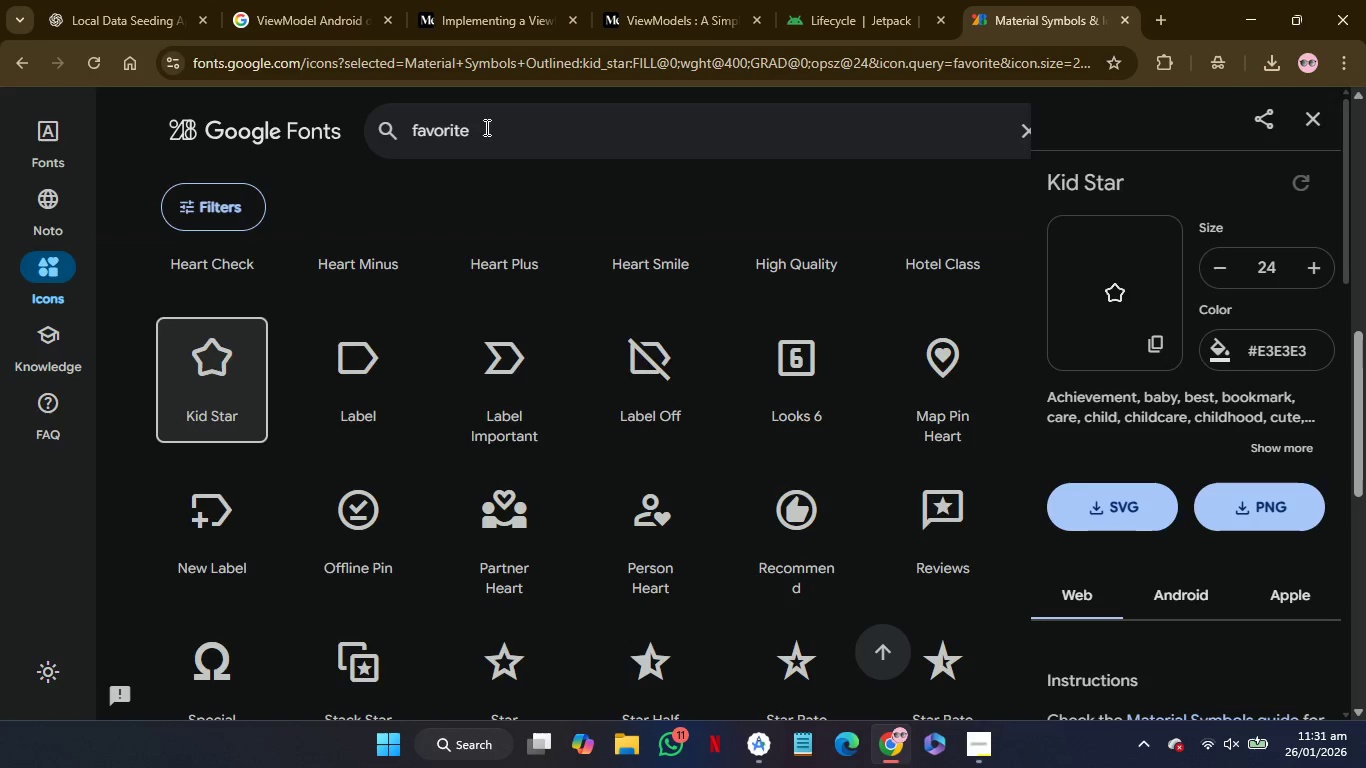 
double_click([451, 123])
 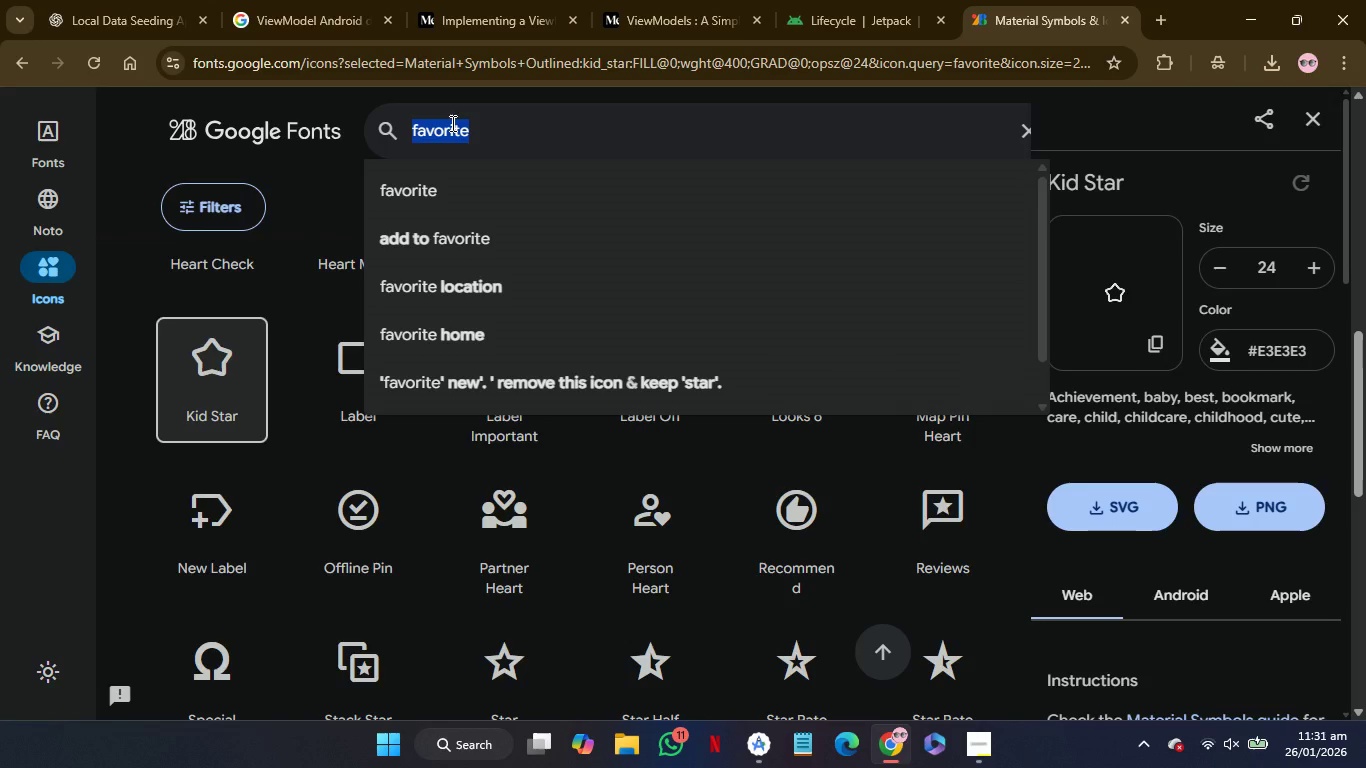 
type(share)
 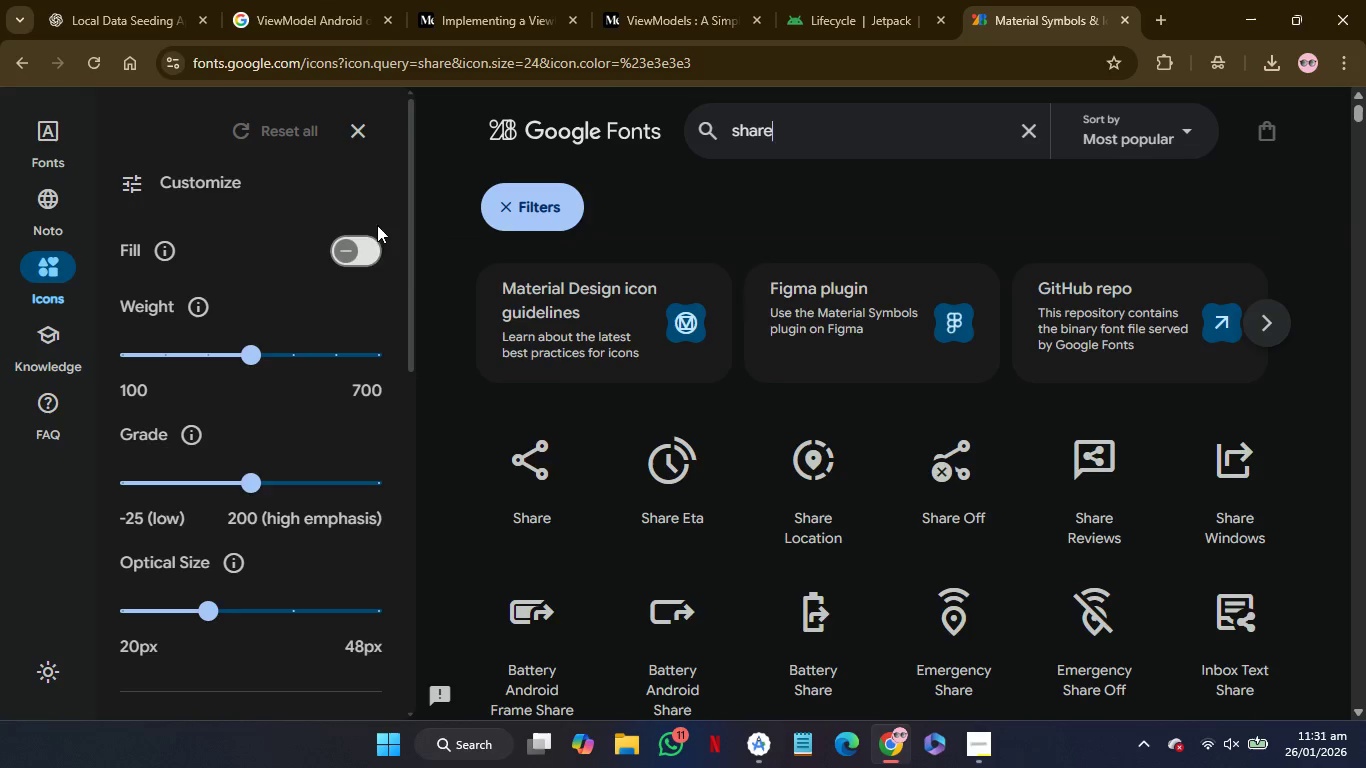 
left_click([438, 315])
 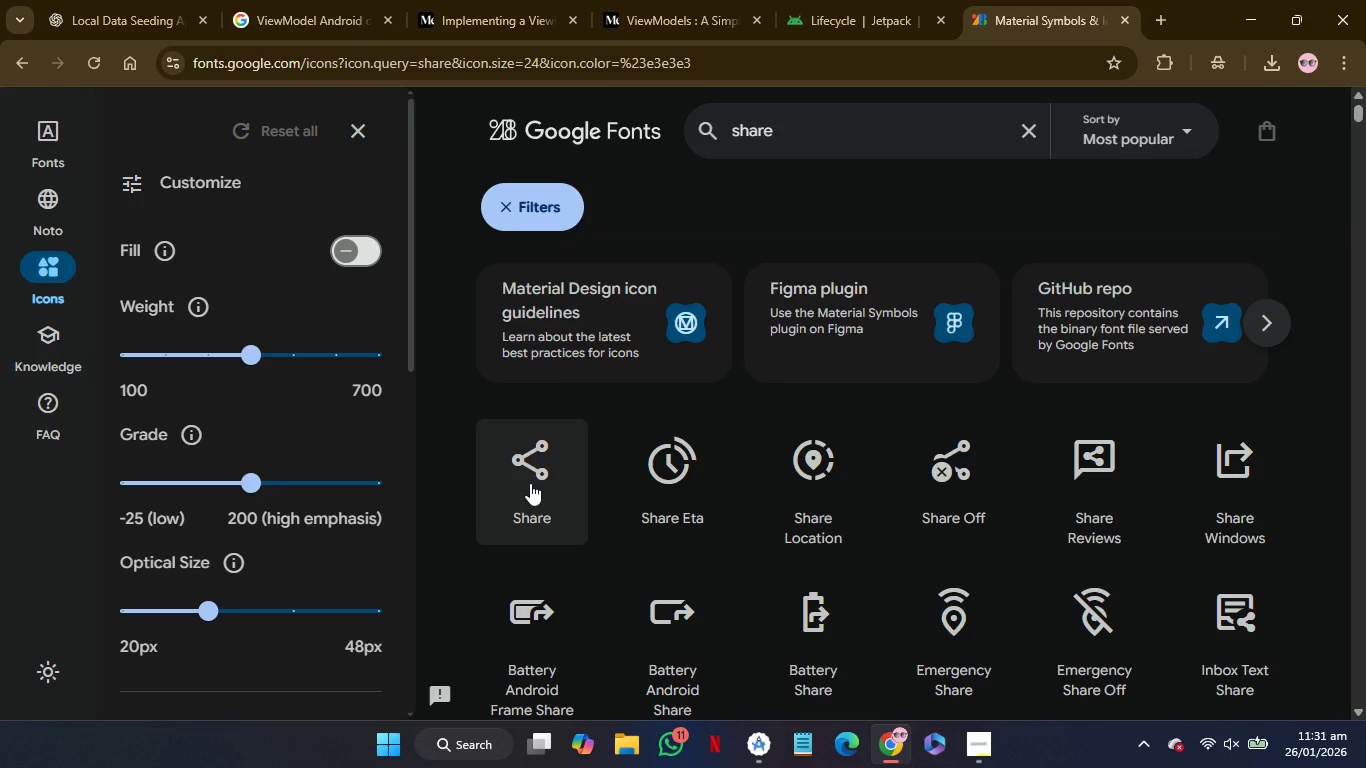 
wait(14.36)
 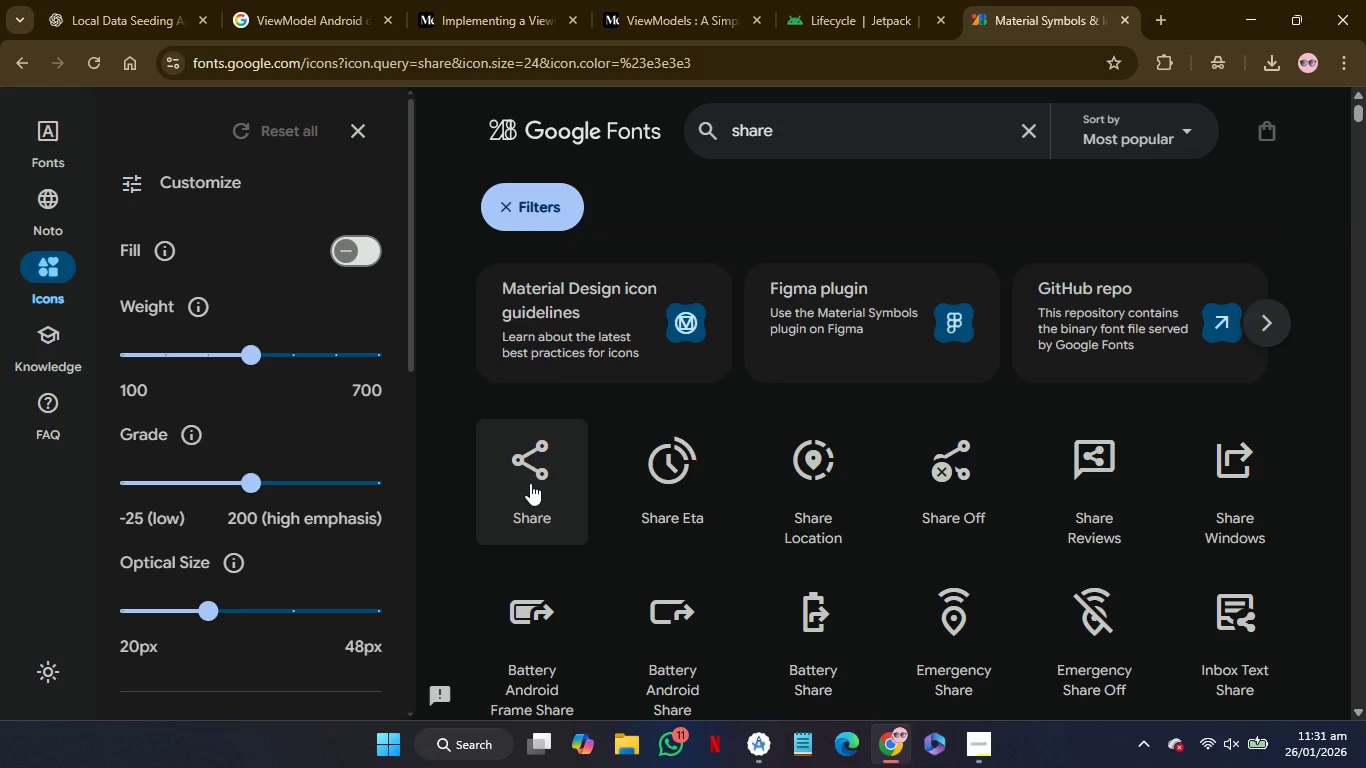 
left_click([521, 470])
 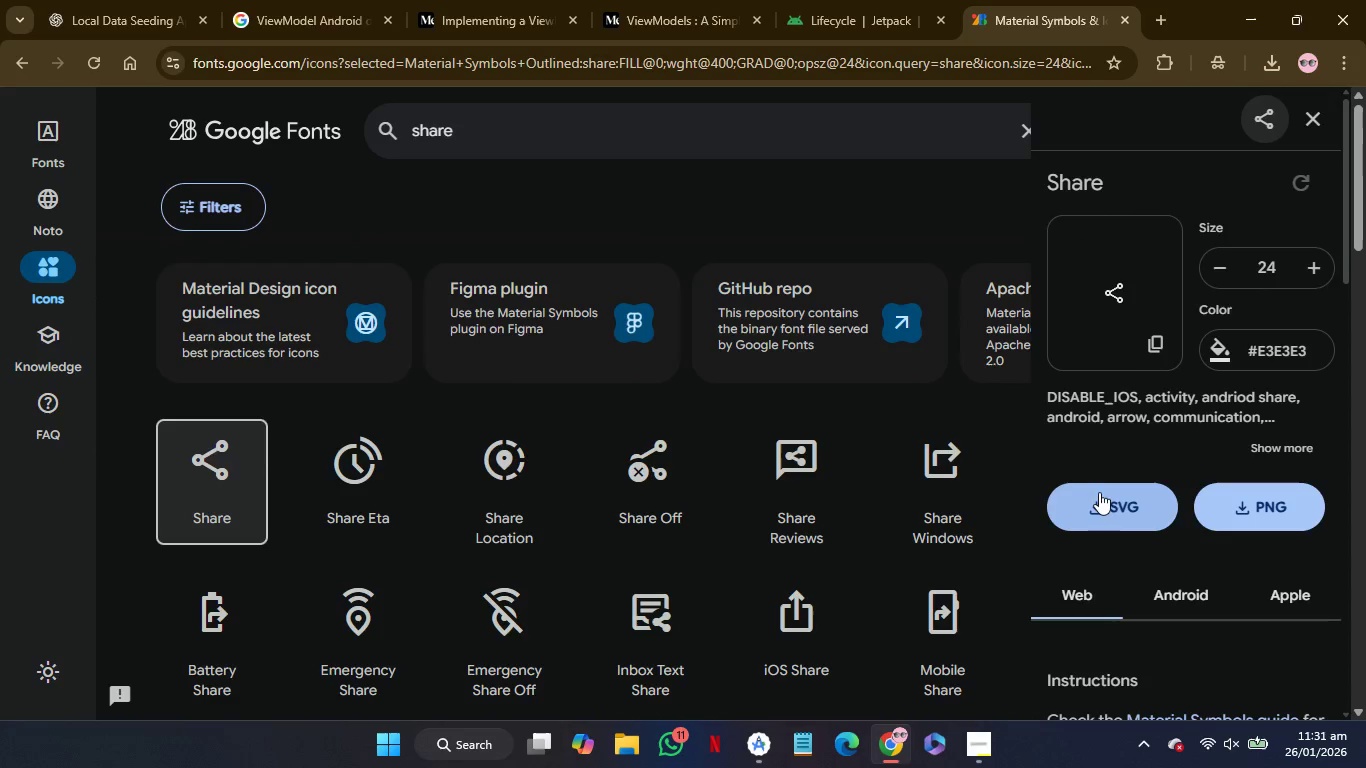 
left_click([1111, 503])
 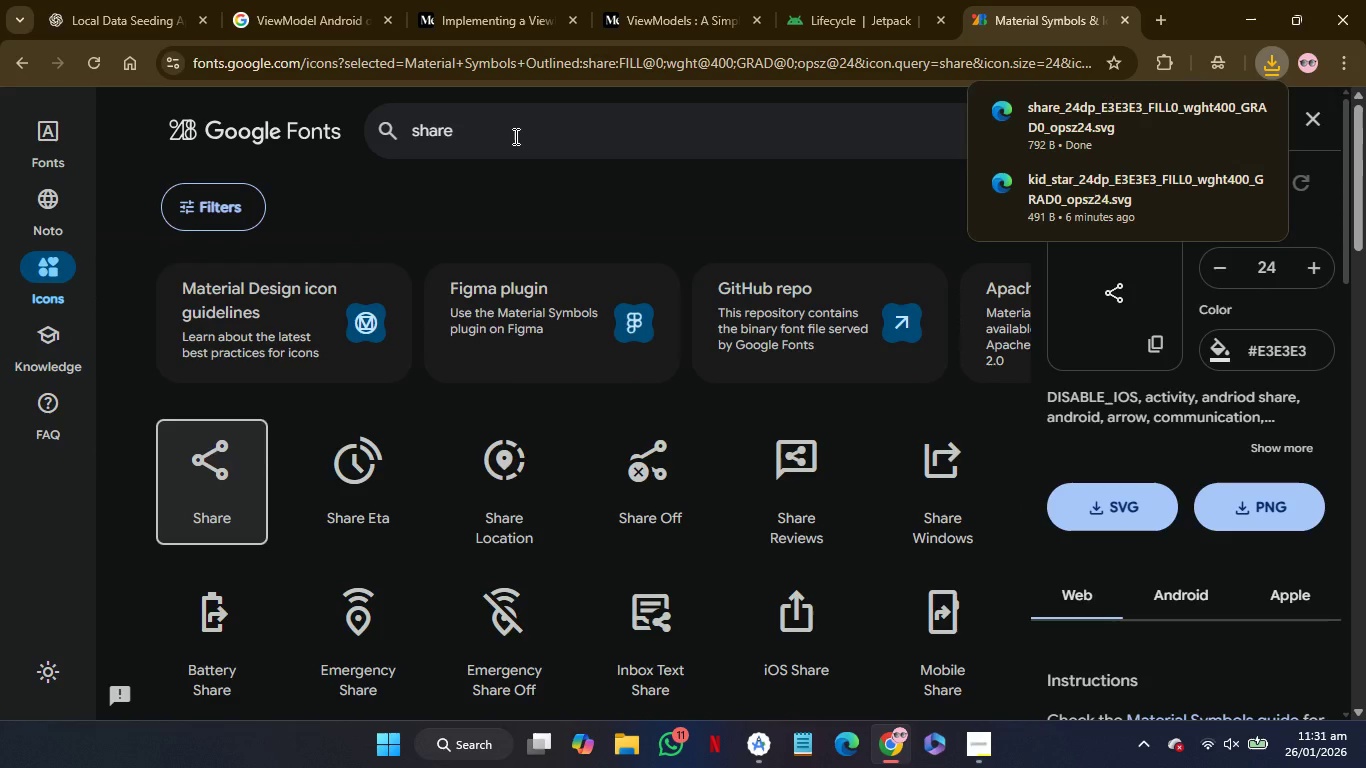 
left_click_drag(start_coordinate=[514, 136], to_coordinate=[358, 144])
 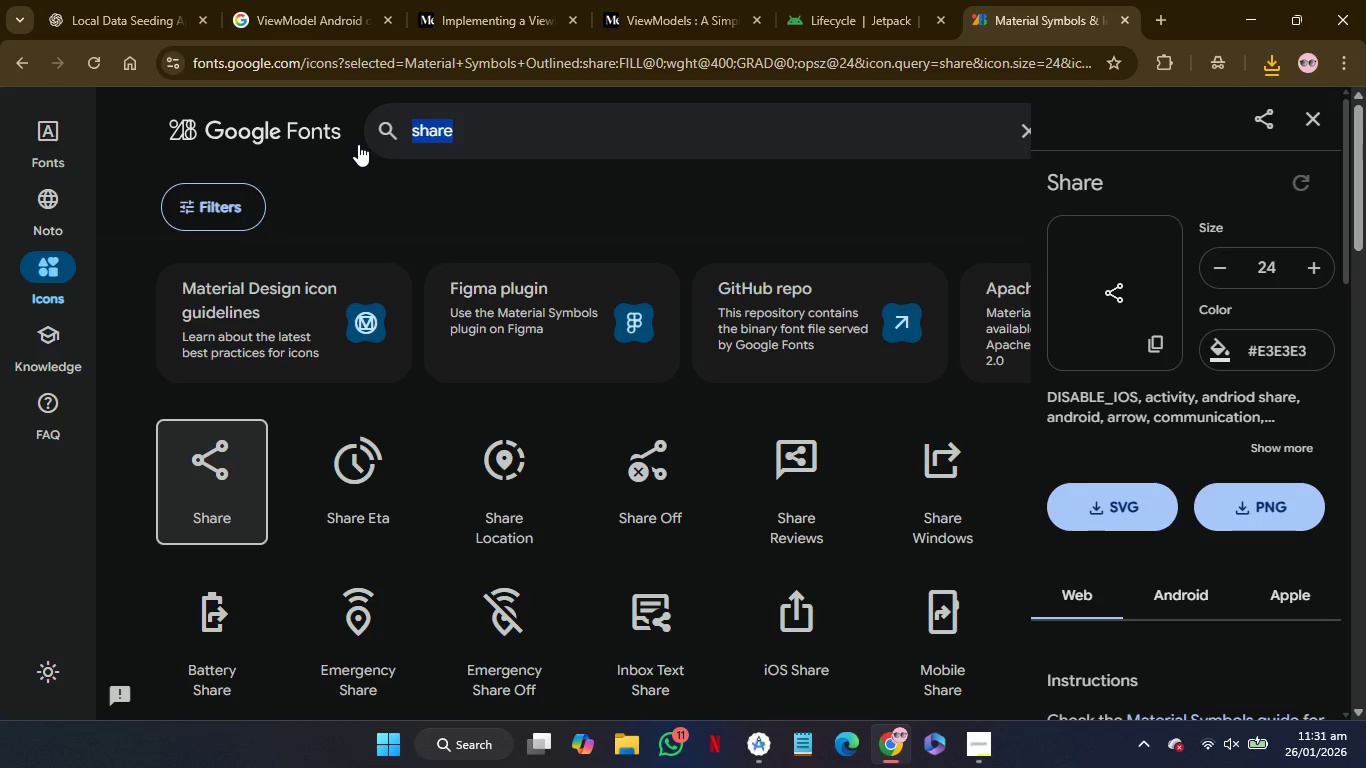 
type(copy)
 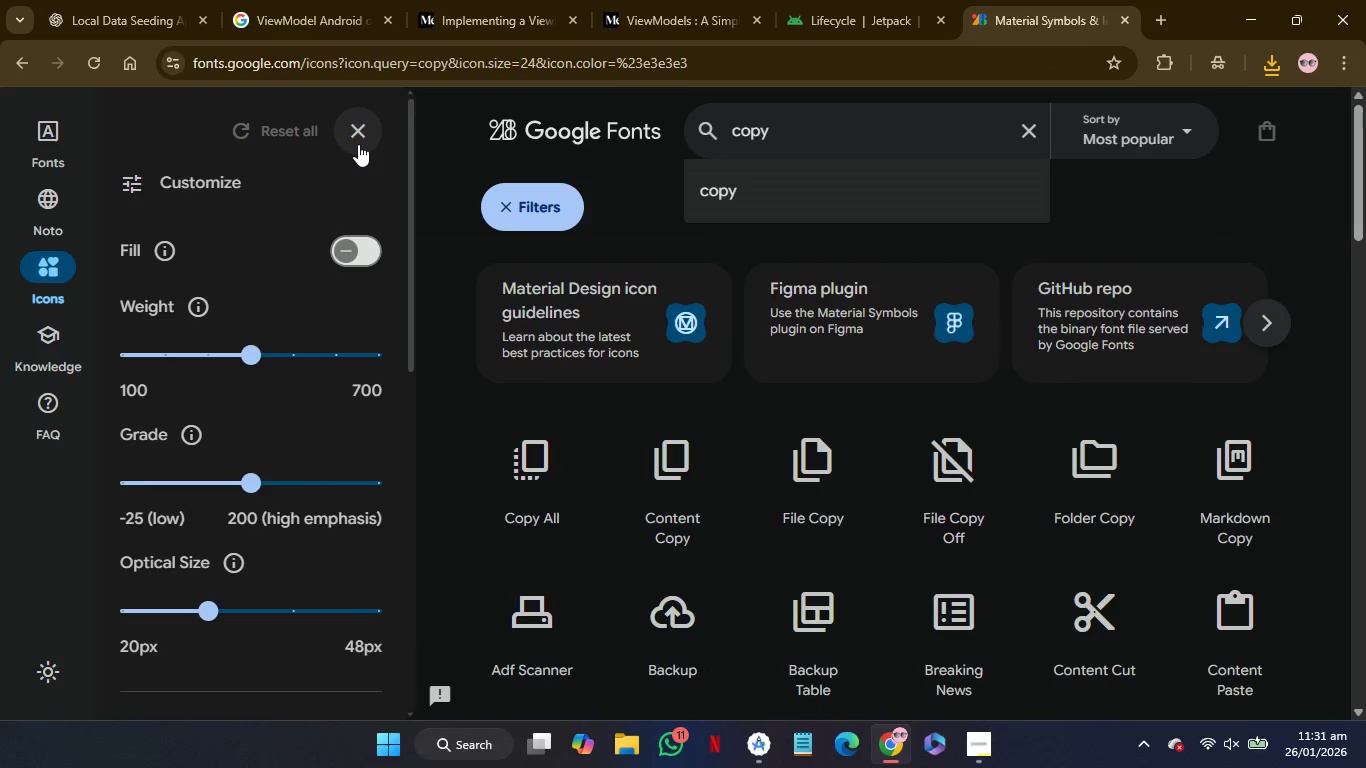 
key(Enter)
 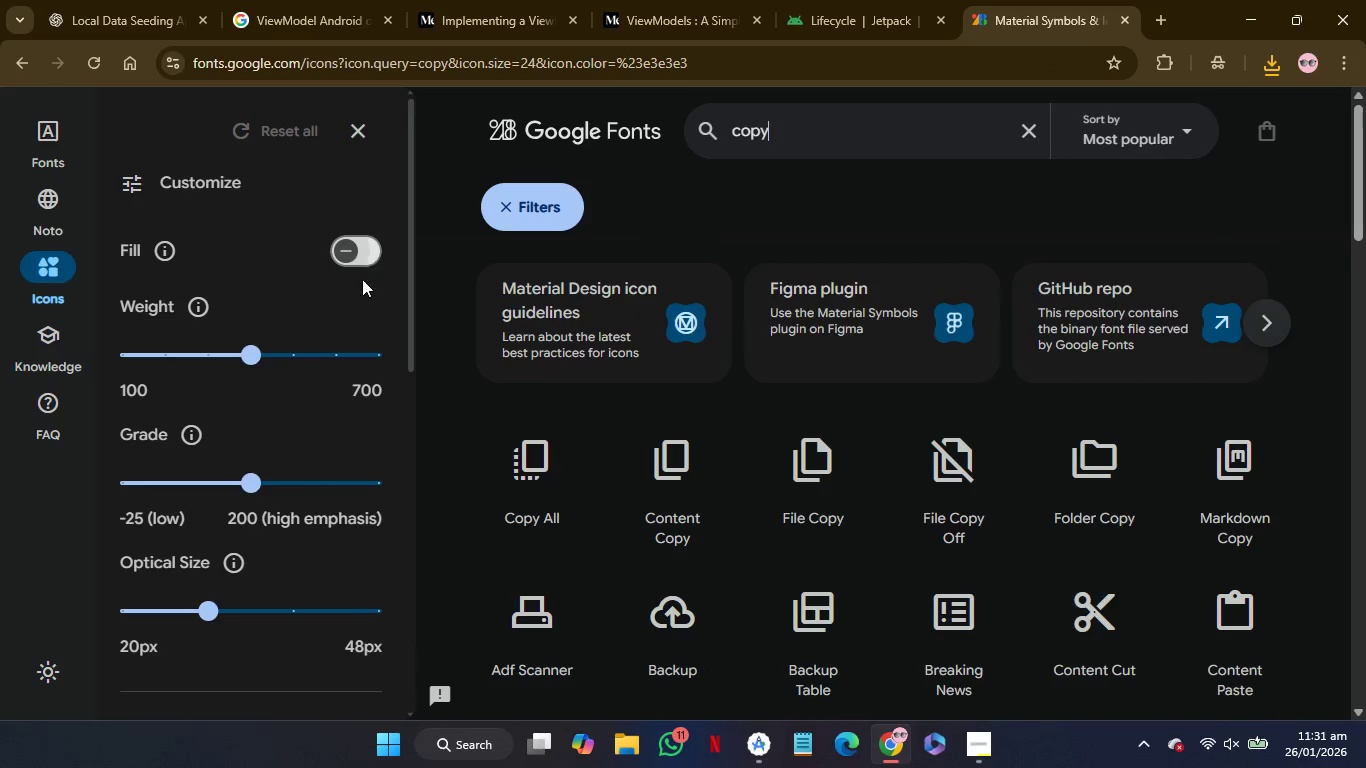 
mouse_move([480, 381])
 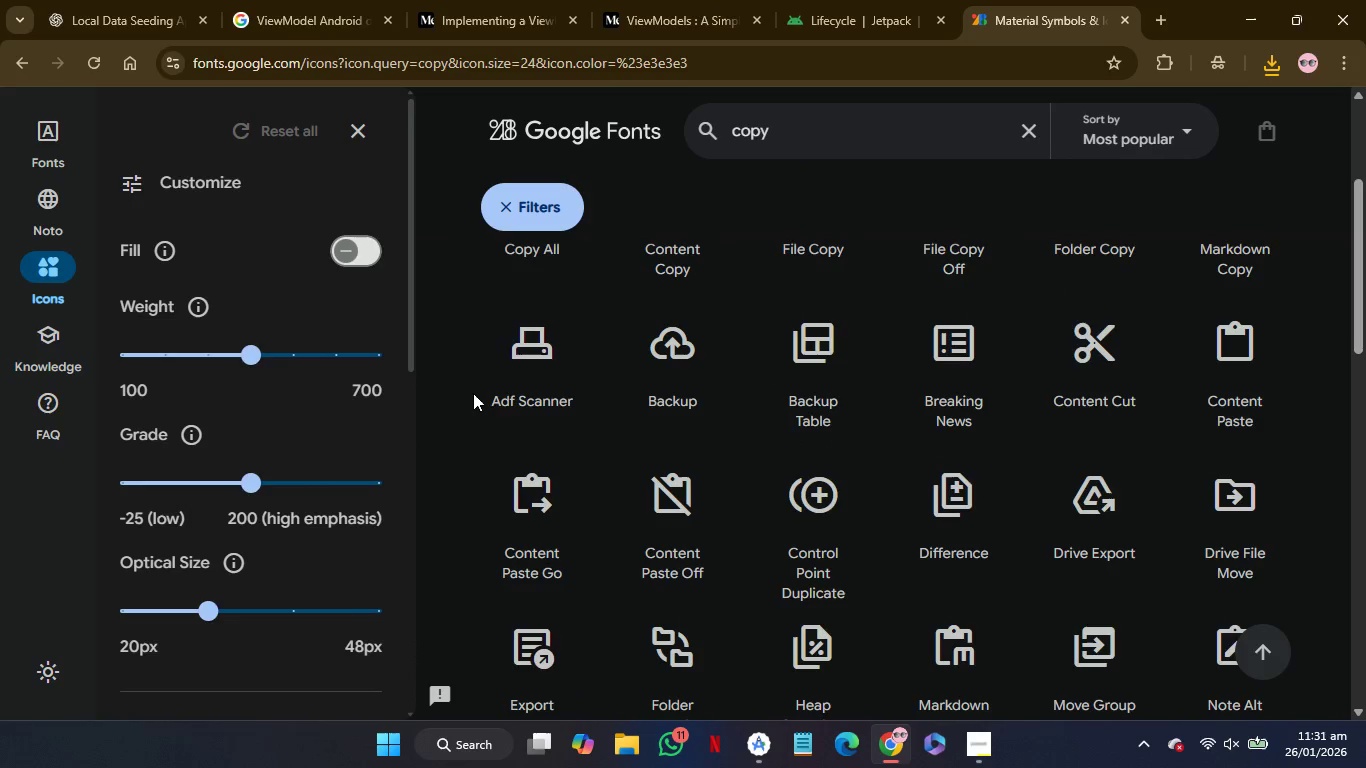 
mouse_move([499, 403])
 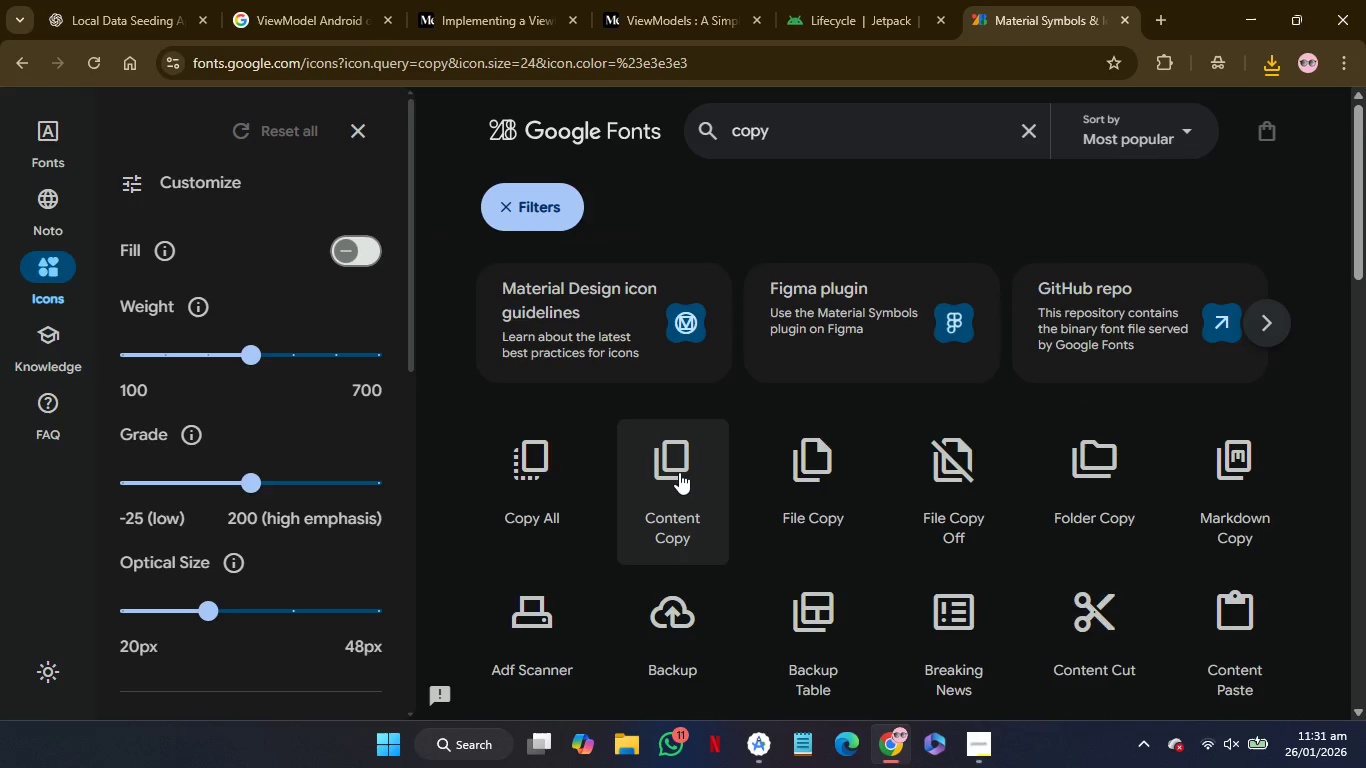 
left_click([679, 472])
 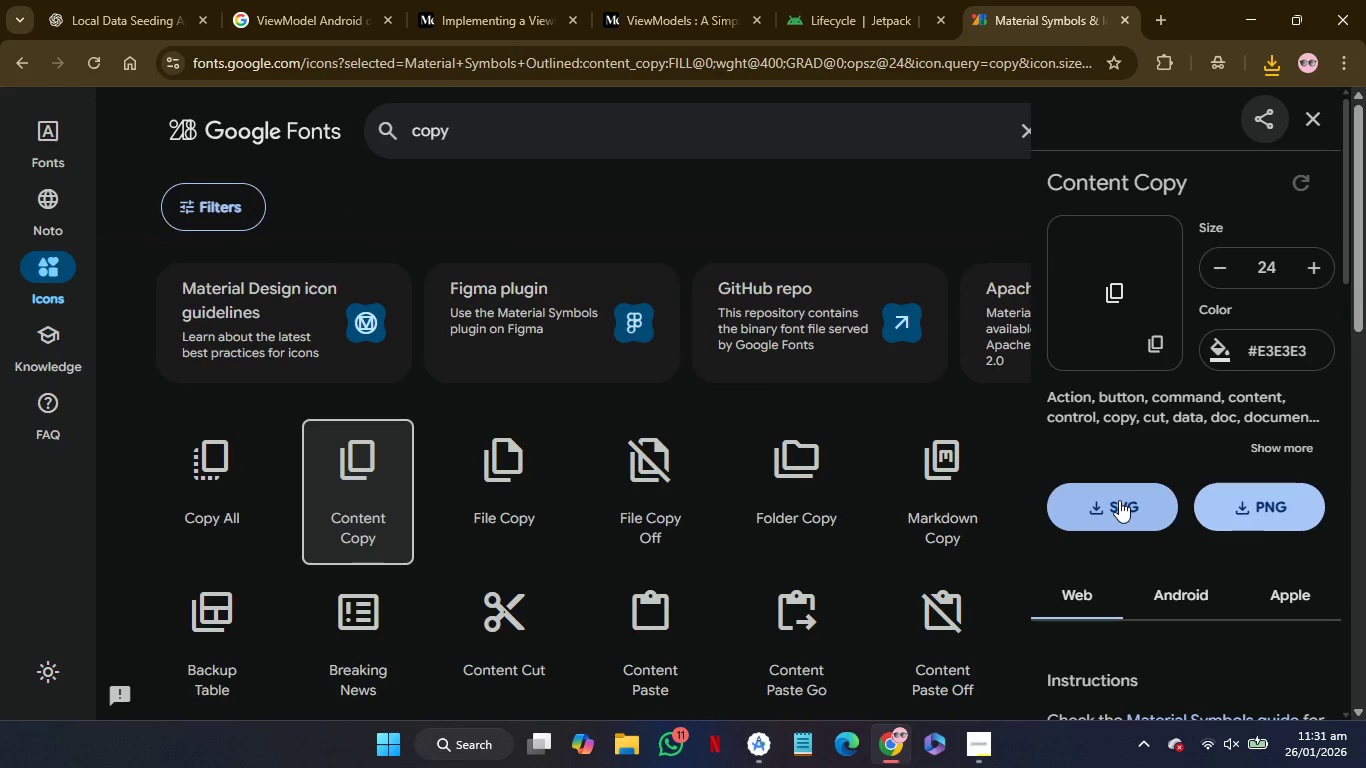 
left_click([1119, 500])
 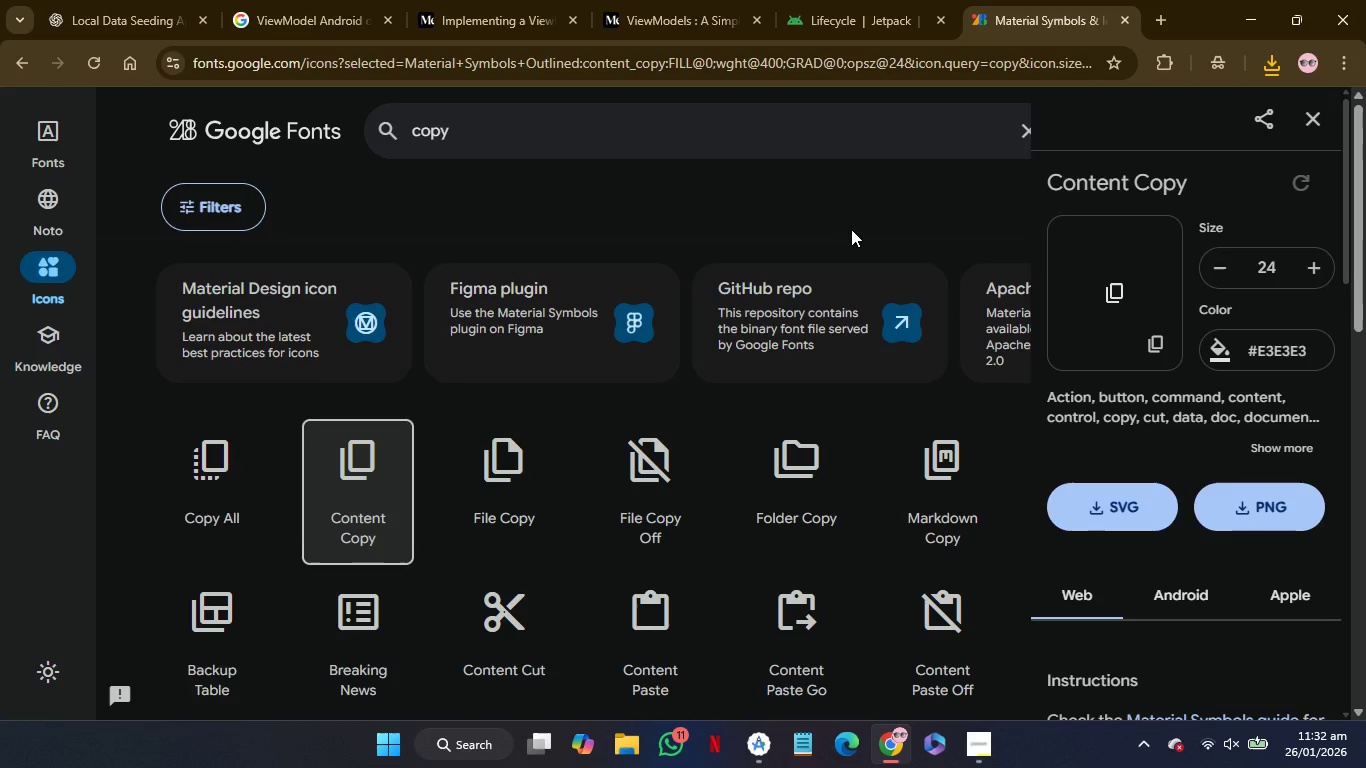 
wait(36.78)
 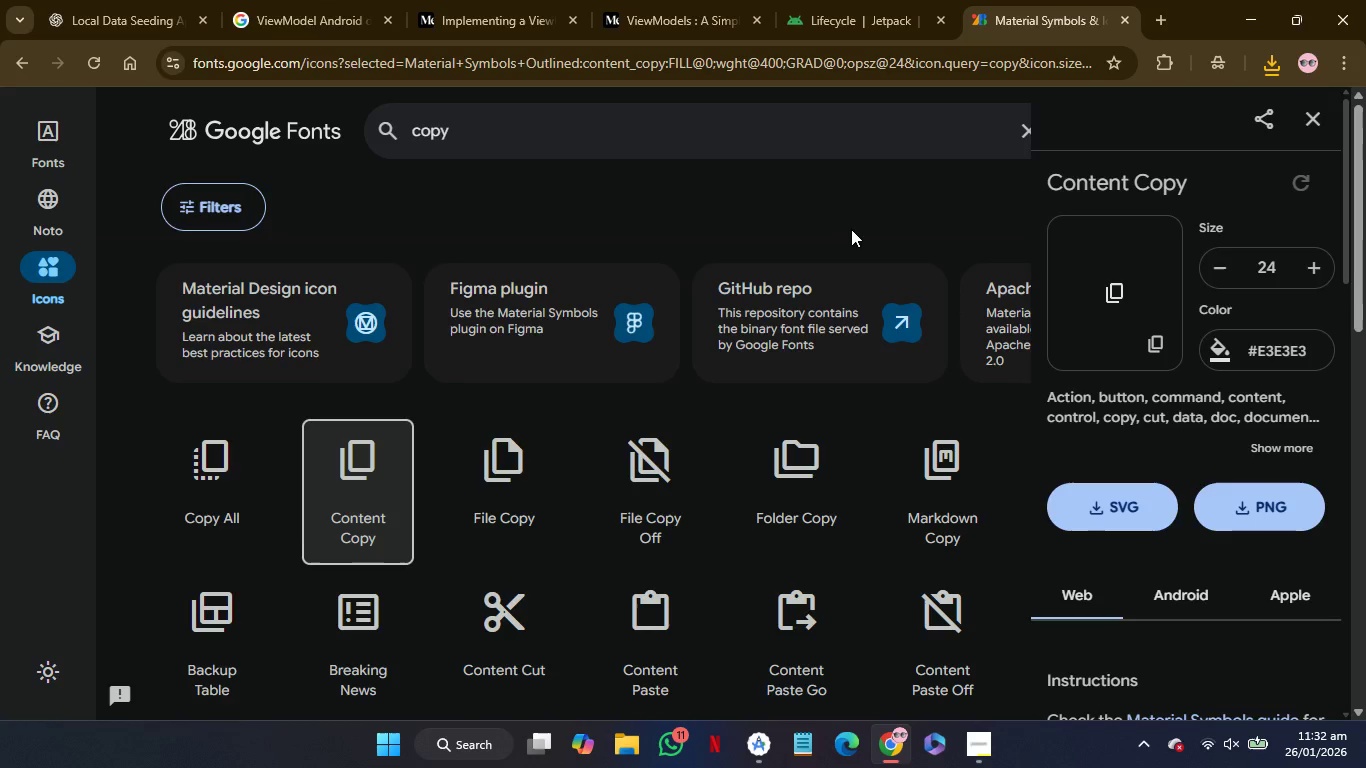 
left_click([923, 221])
 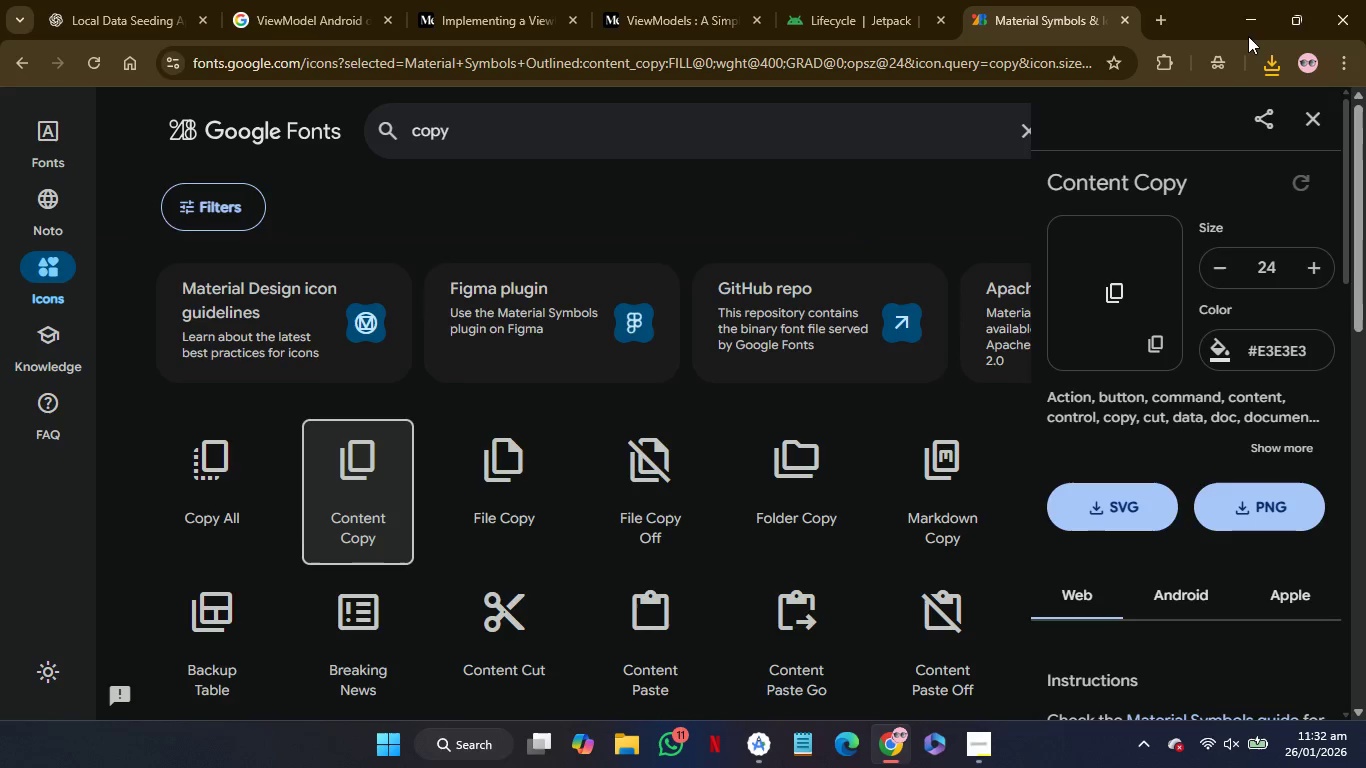 
left_click([1248, 24])
 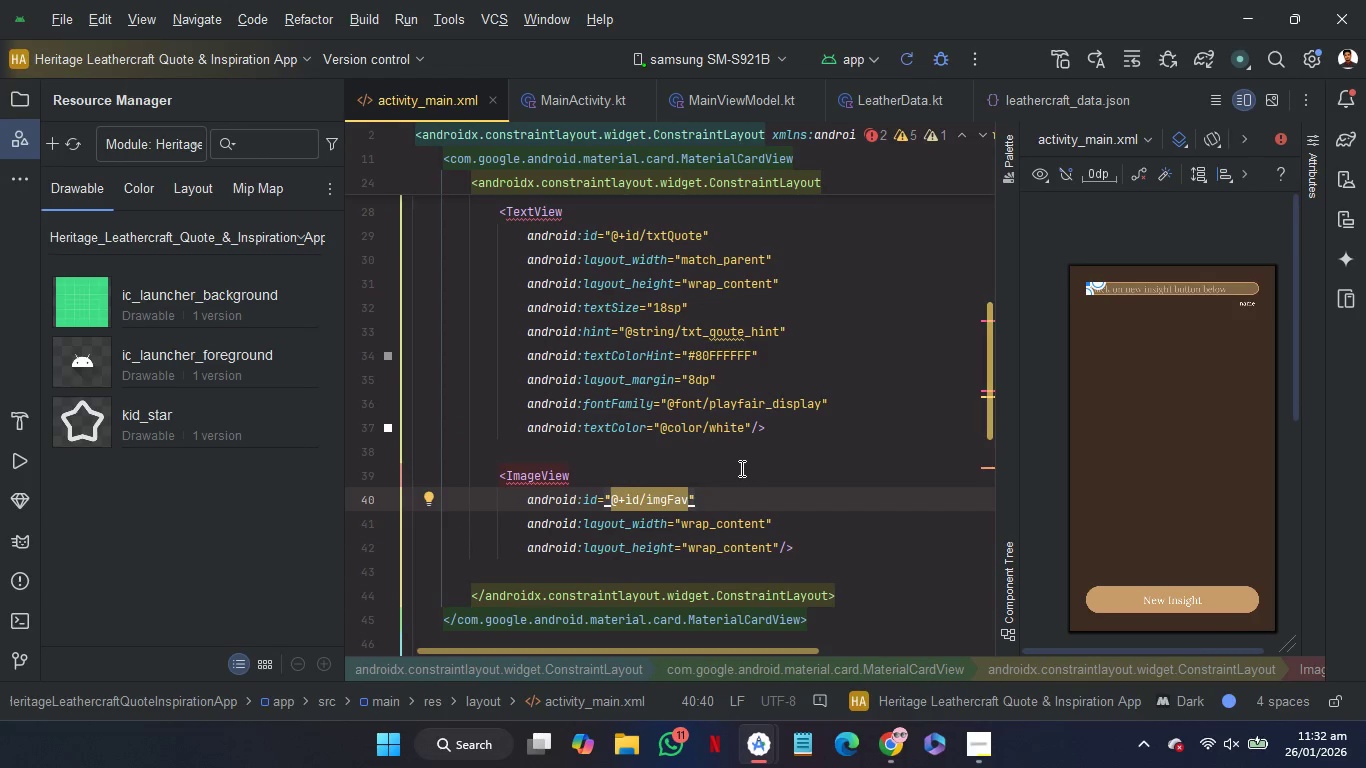 
left_click([740, 454])
 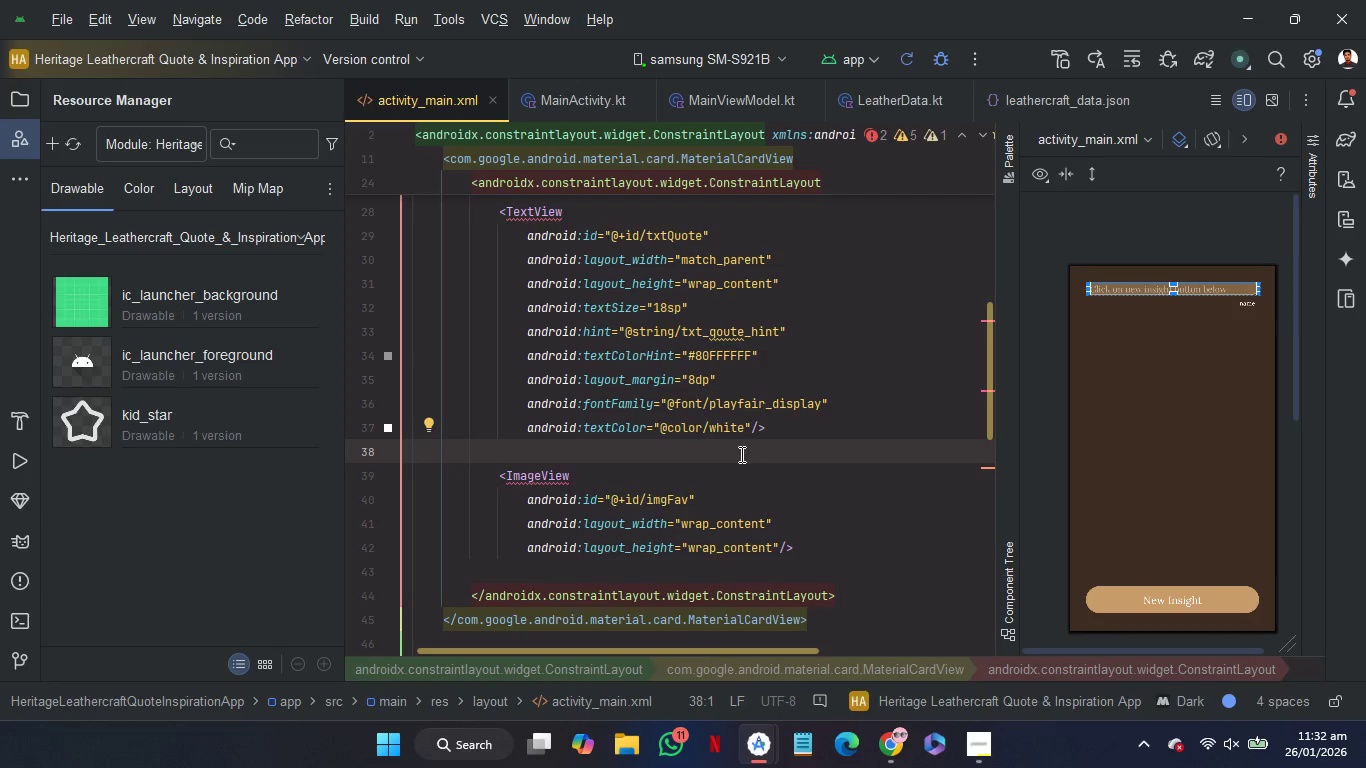 
wait(20.38)
 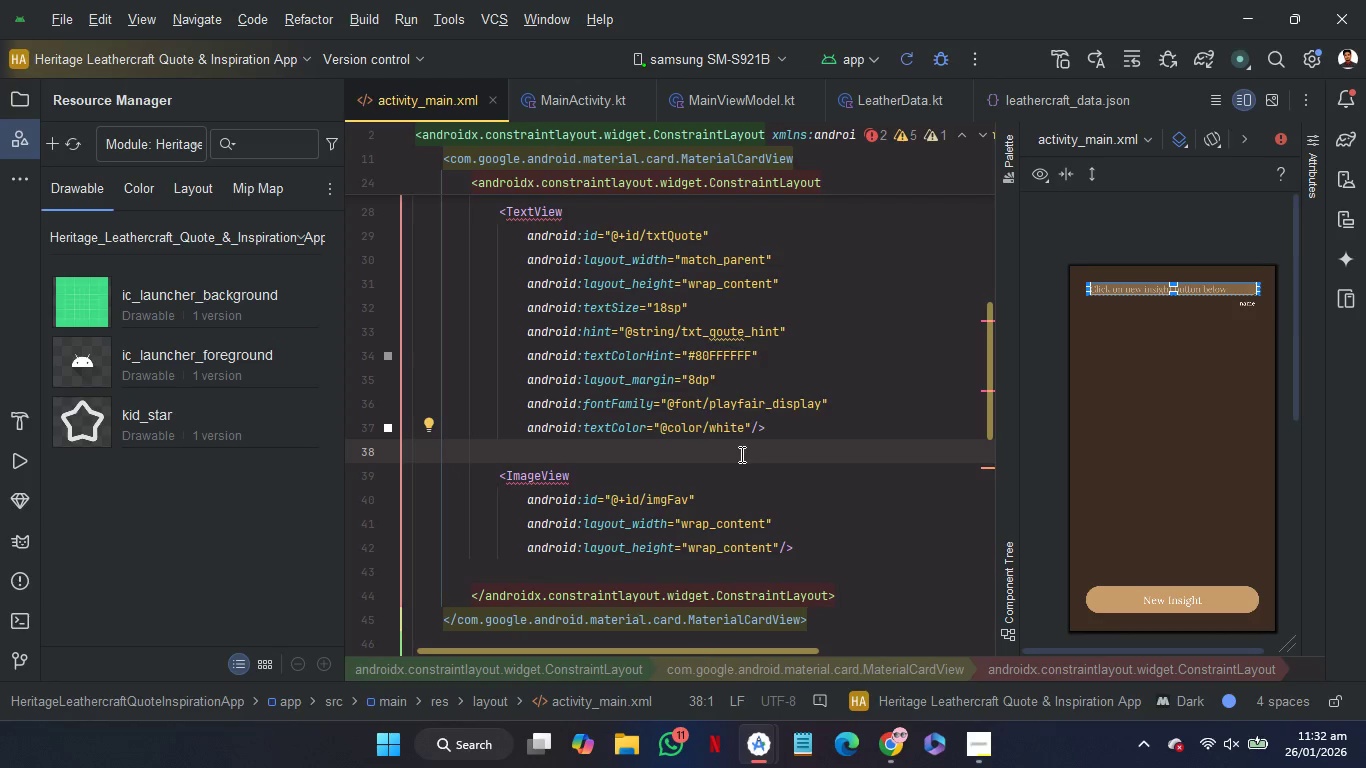 
left_click([970, 761])